 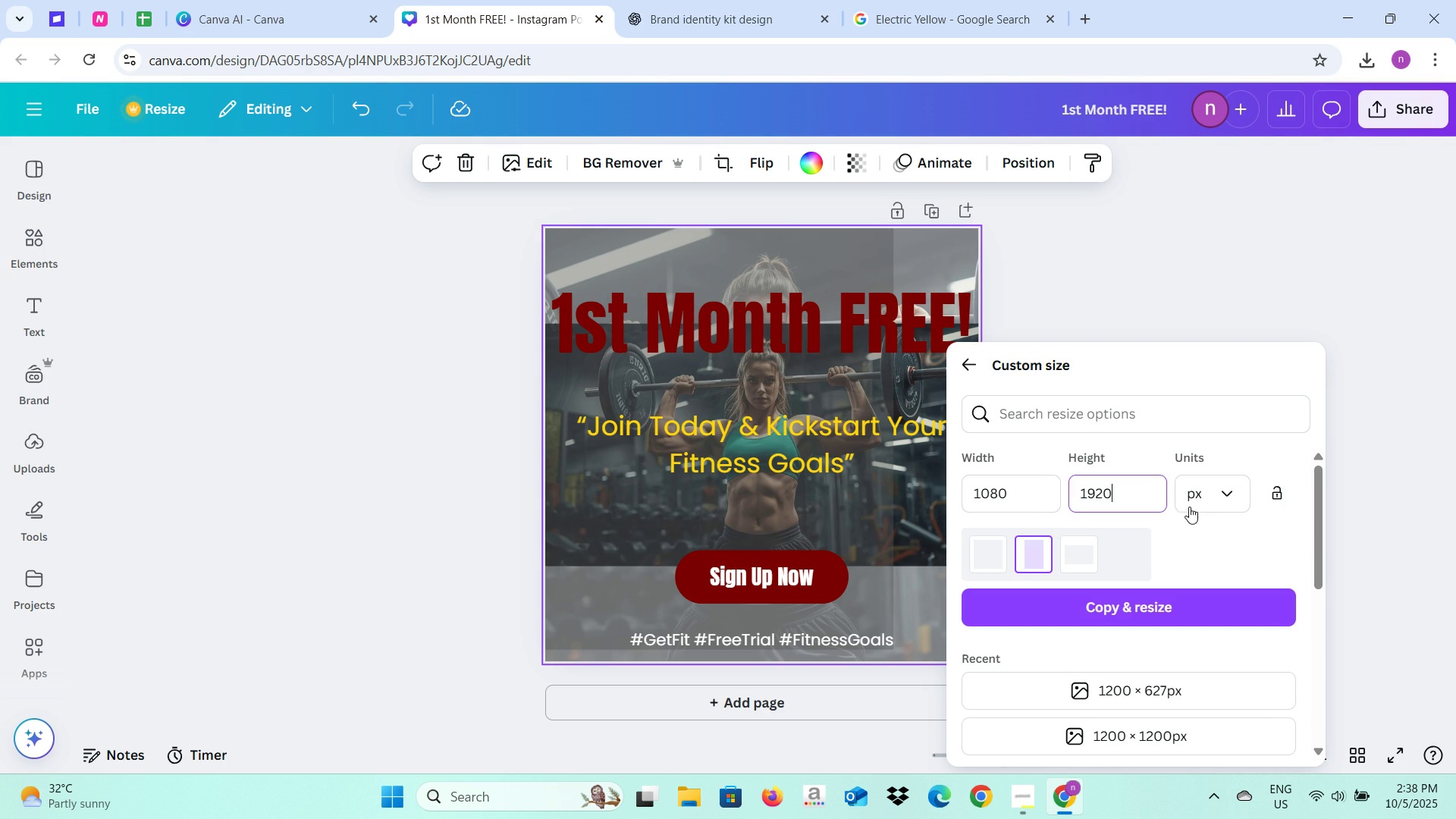 
left_click([1195, 601])
 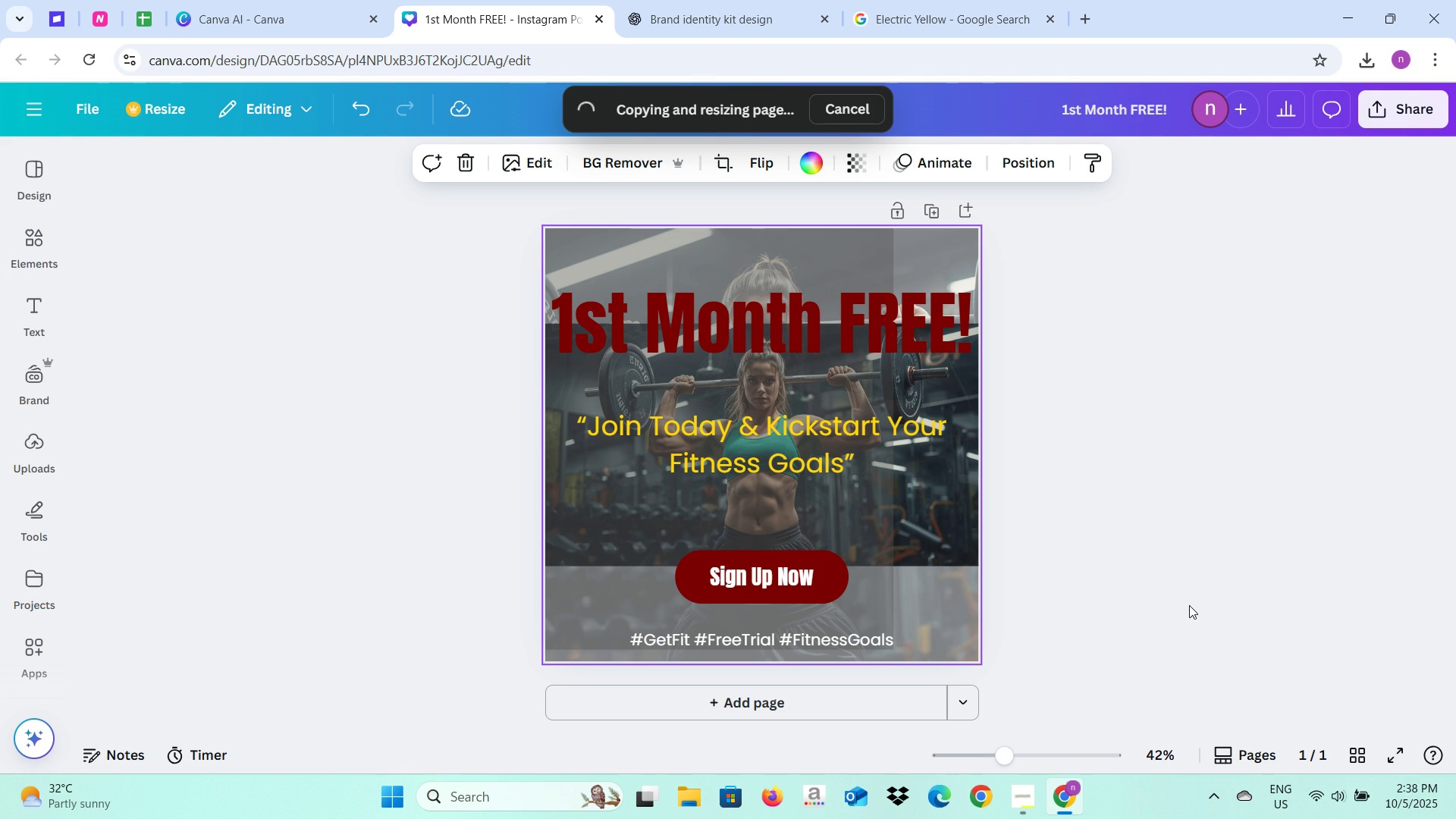 
scroll: coordinate [1072, 536], scroll_direction: down, amount: 3.0
 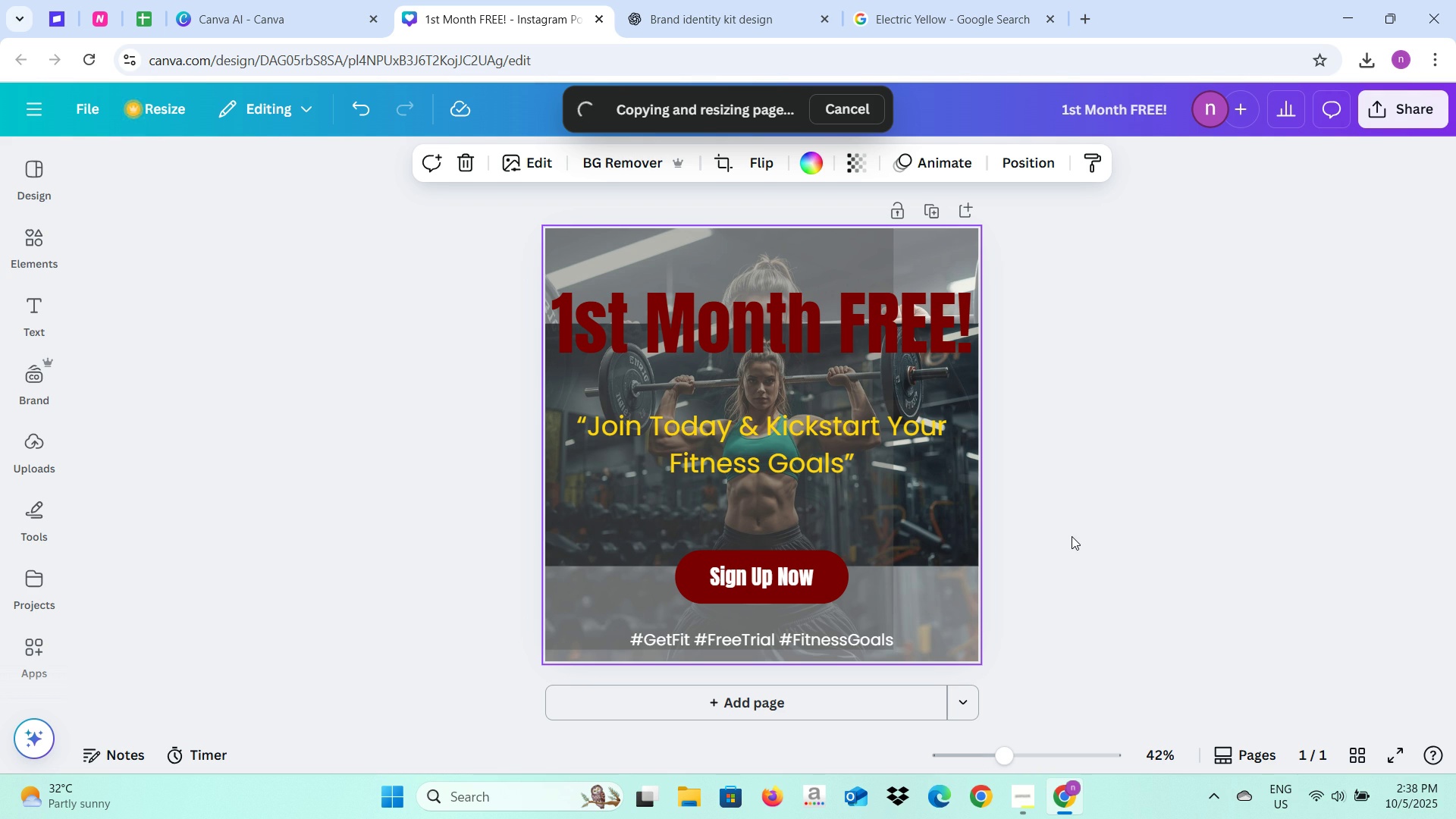 
key(Alt+AltLeft)
 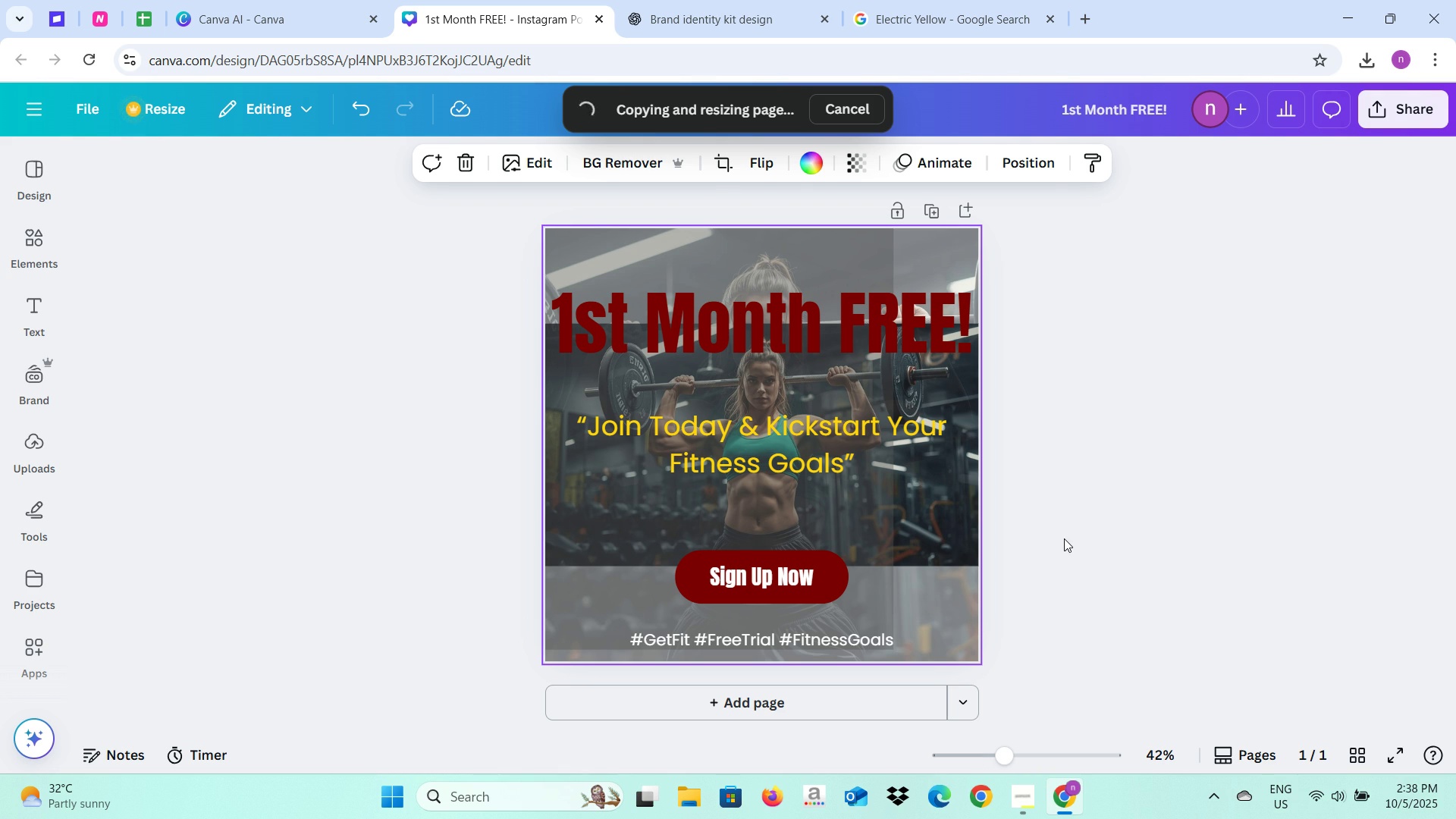 
key(Alt+Tab)
 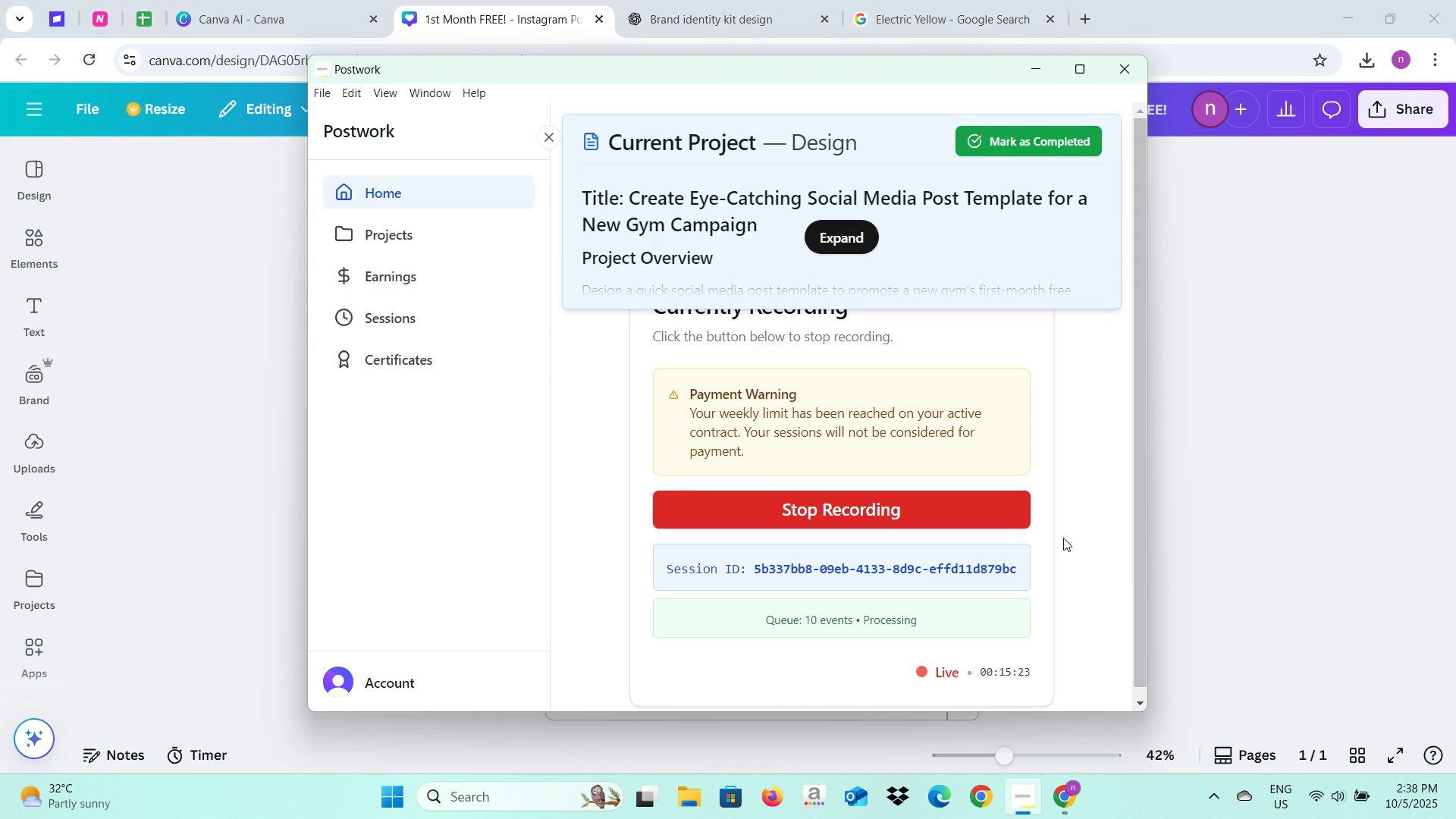 
key(Alt+AltLeft)
 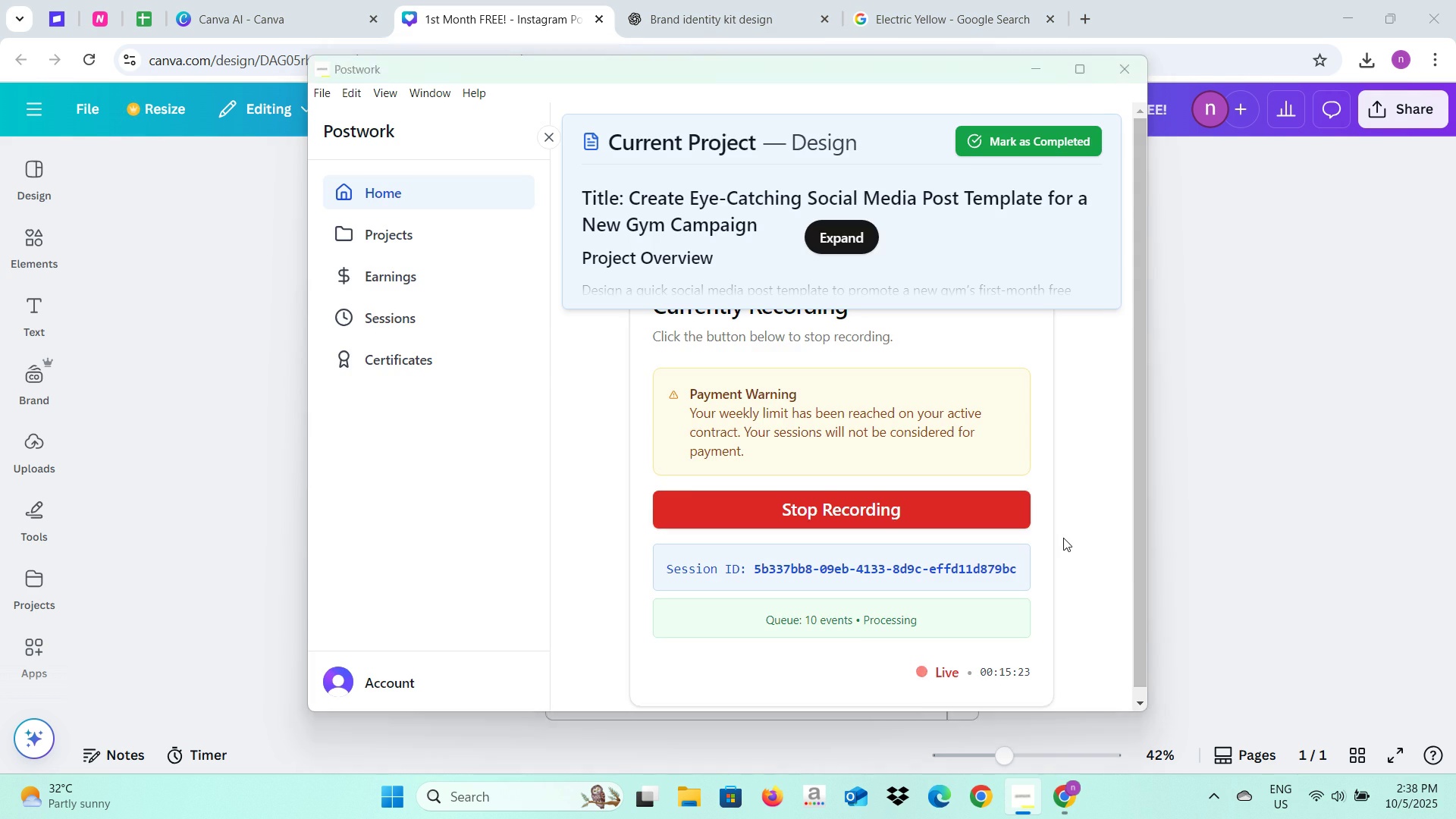 
key(Alt+Tab)
 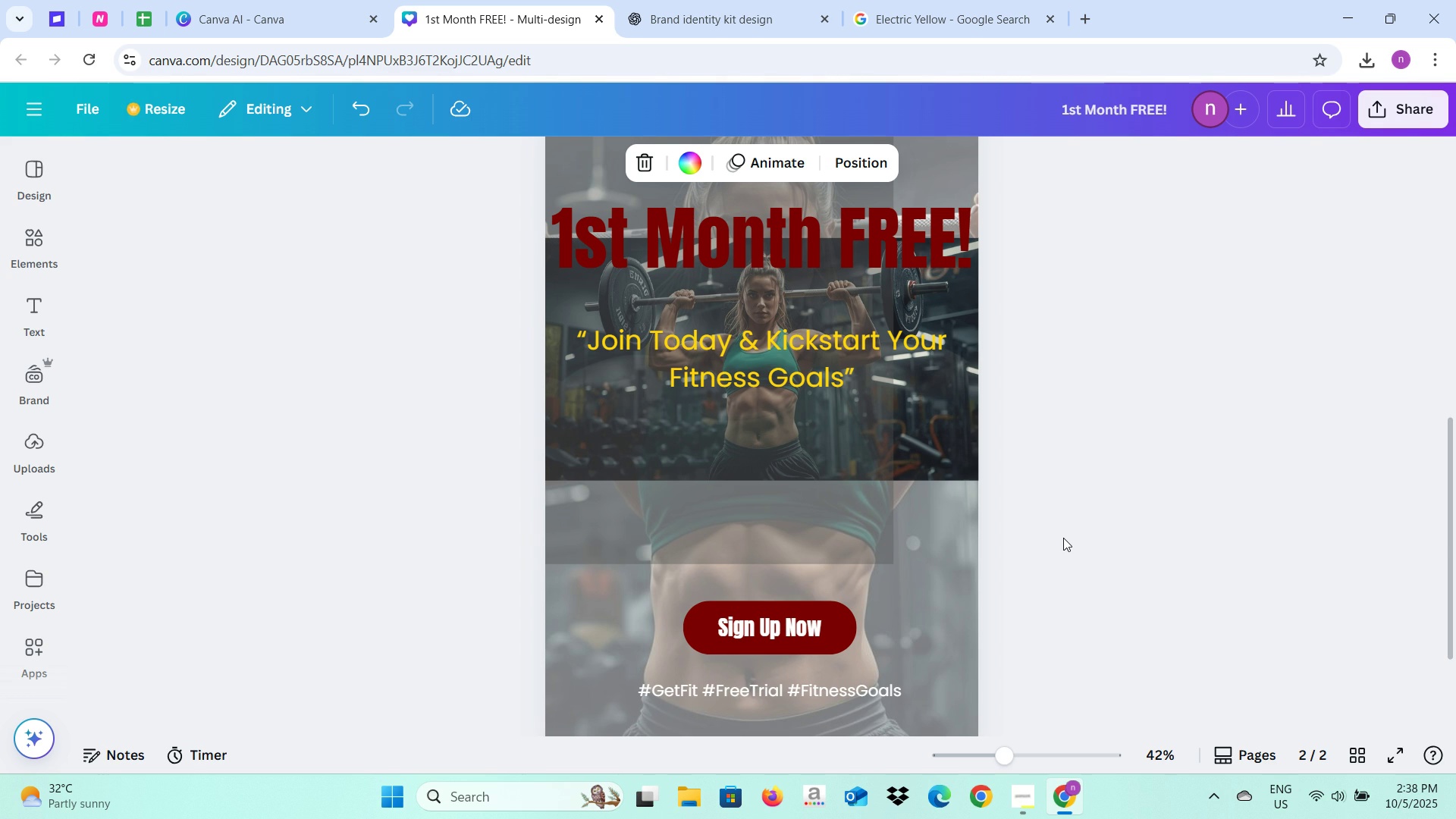 
wait(12.88)
 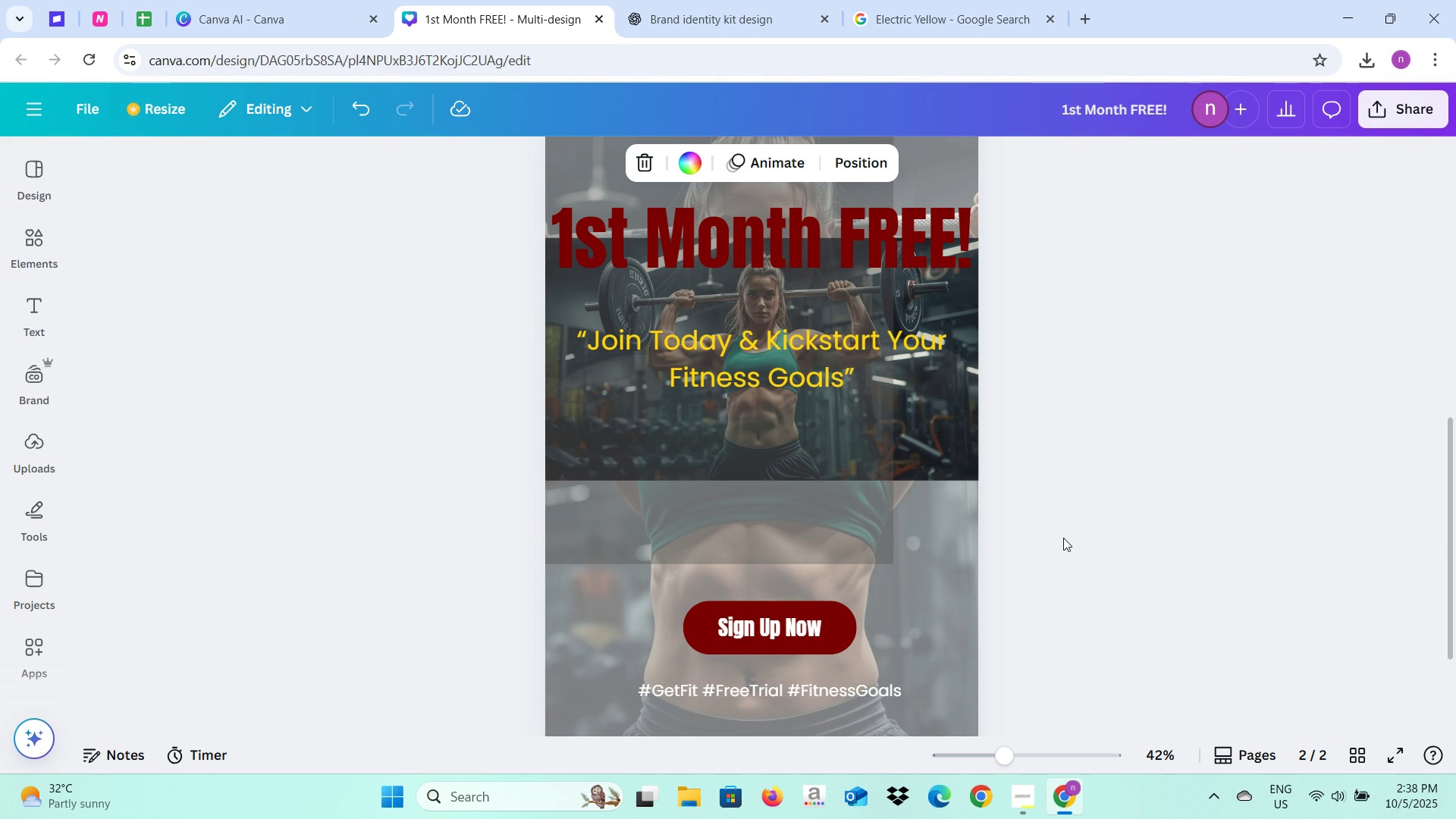 
left_click([1094, 608])
 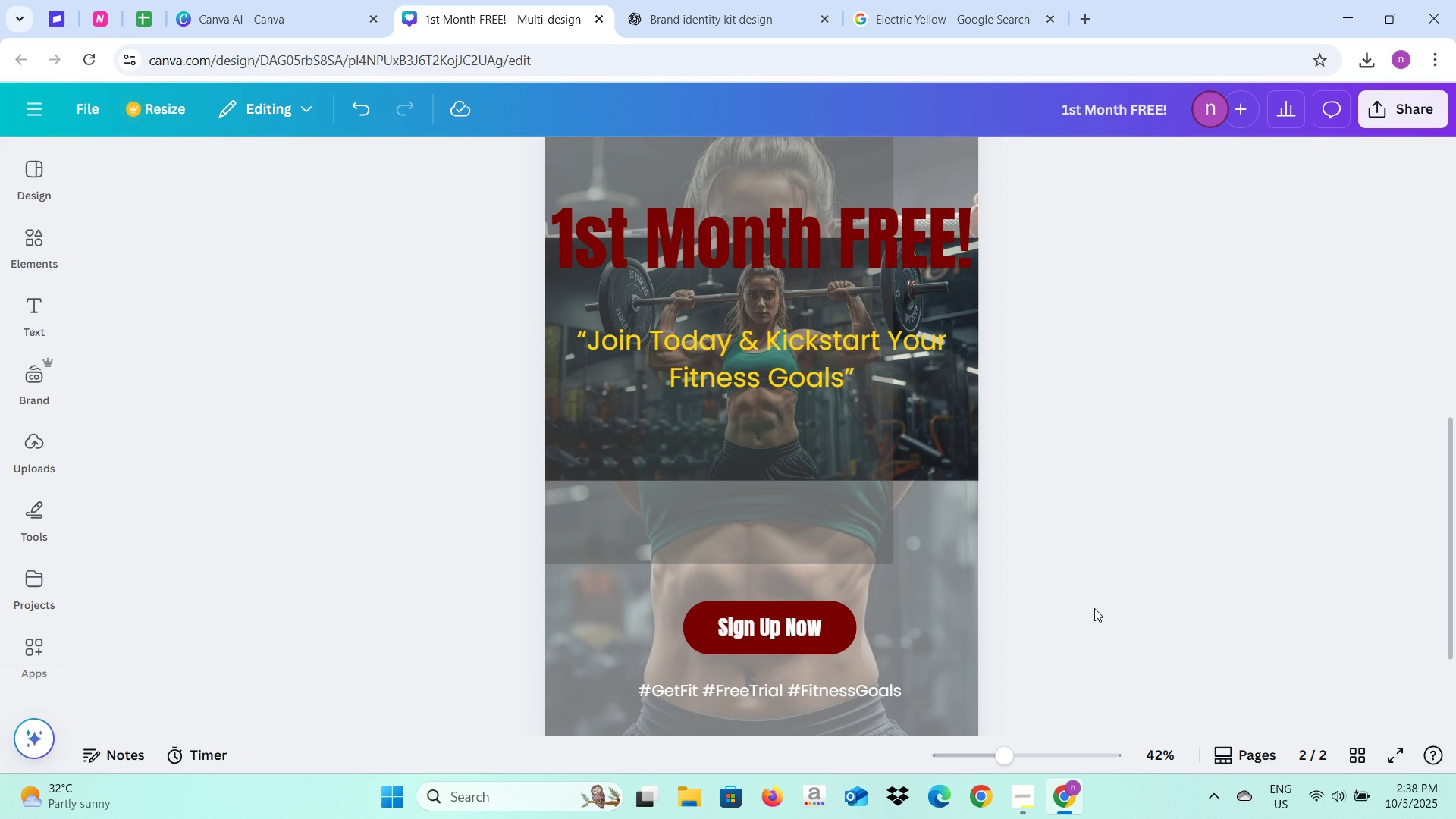 
scroll: coordinate [1094, 608], scroll_direction: up, amount: 3.0
 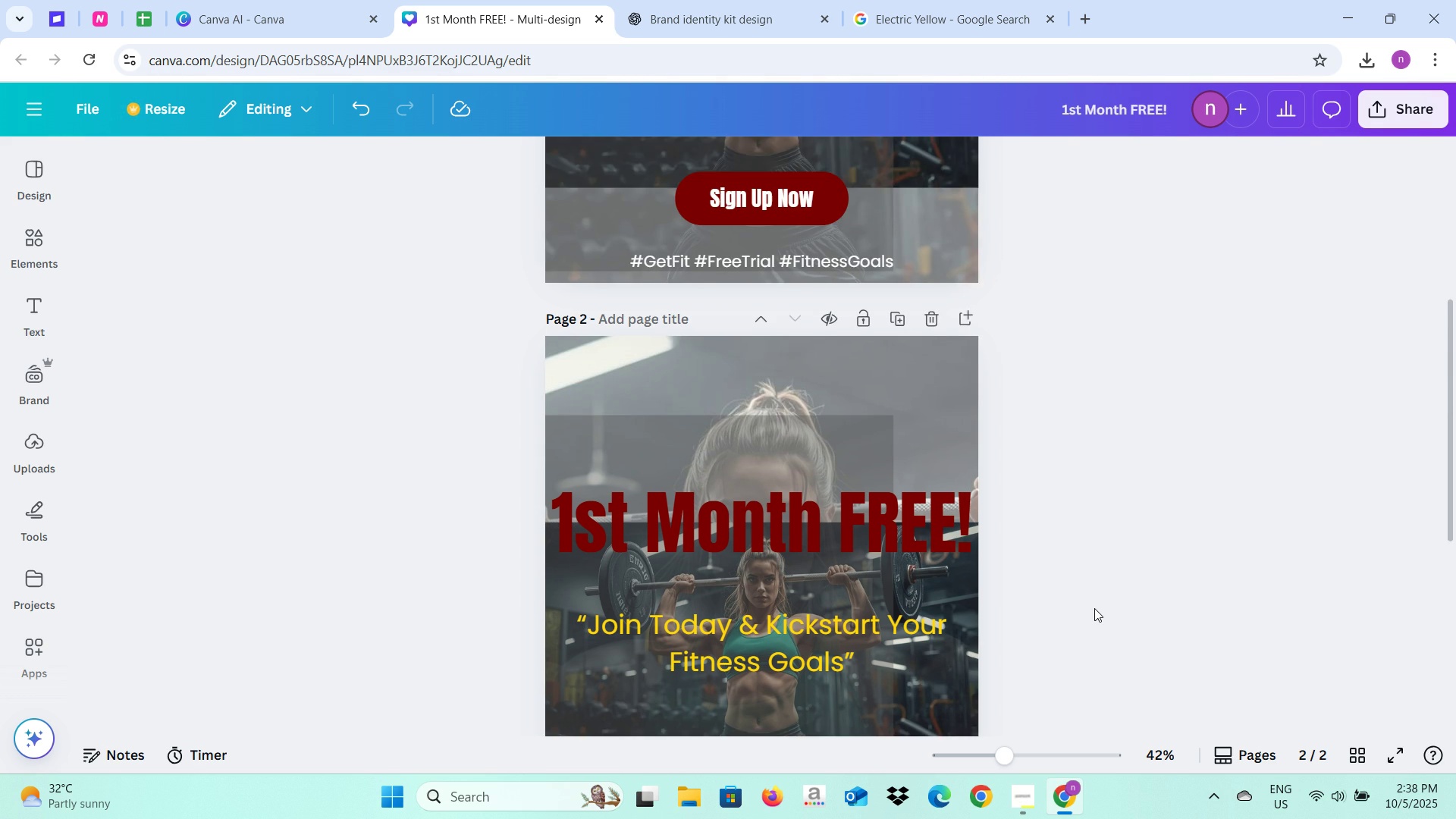 
scroll: coordinate [1094, 608], scroll_direction: down, amount: 4.0
 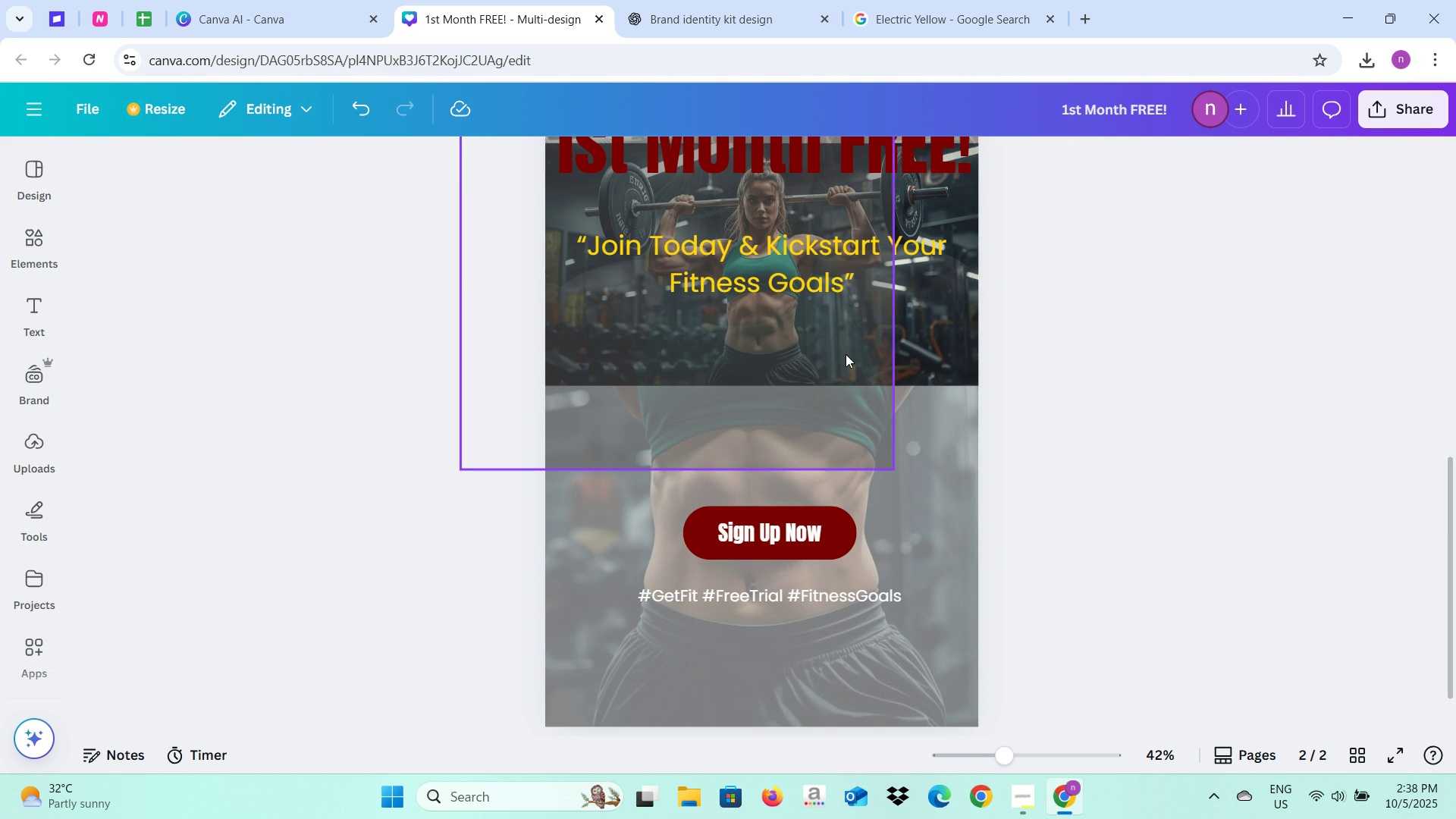 
left_click([846, 354])